 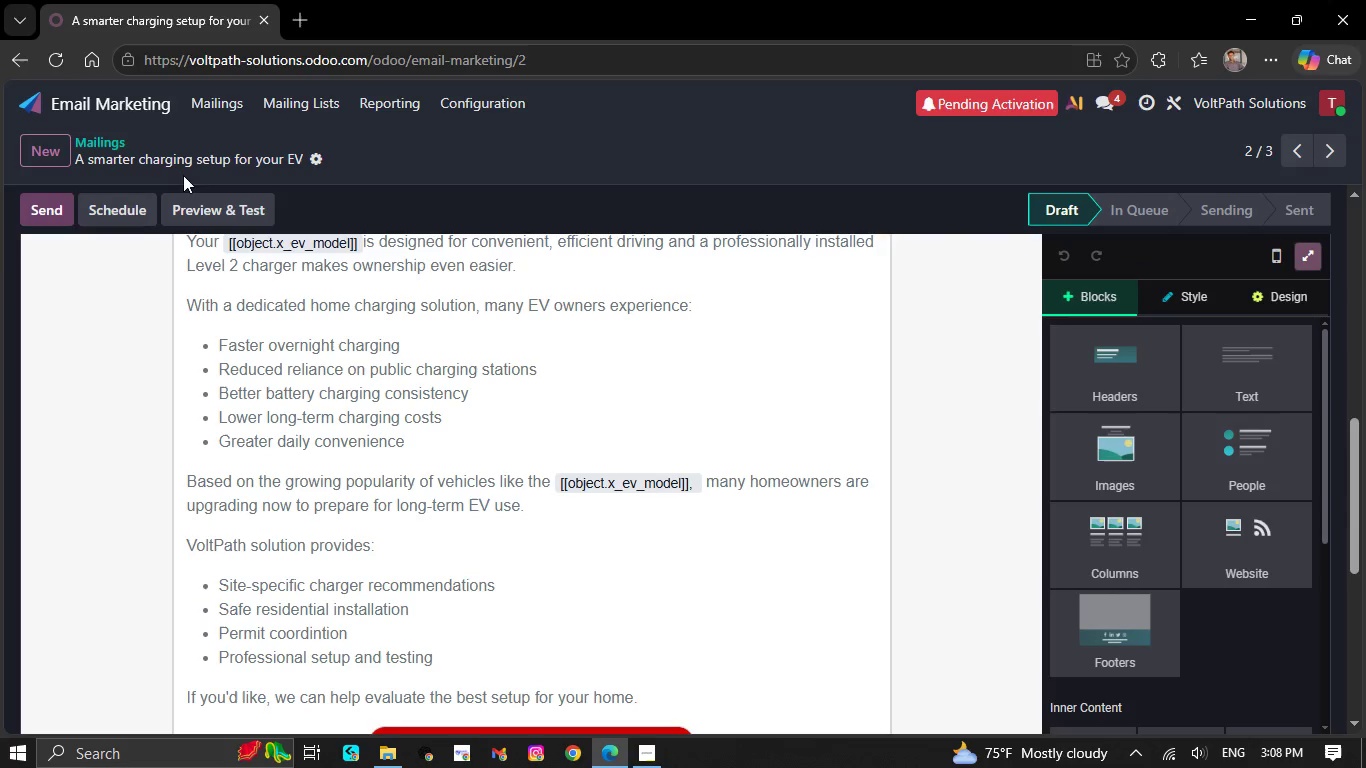 
left_click([279, 110])
 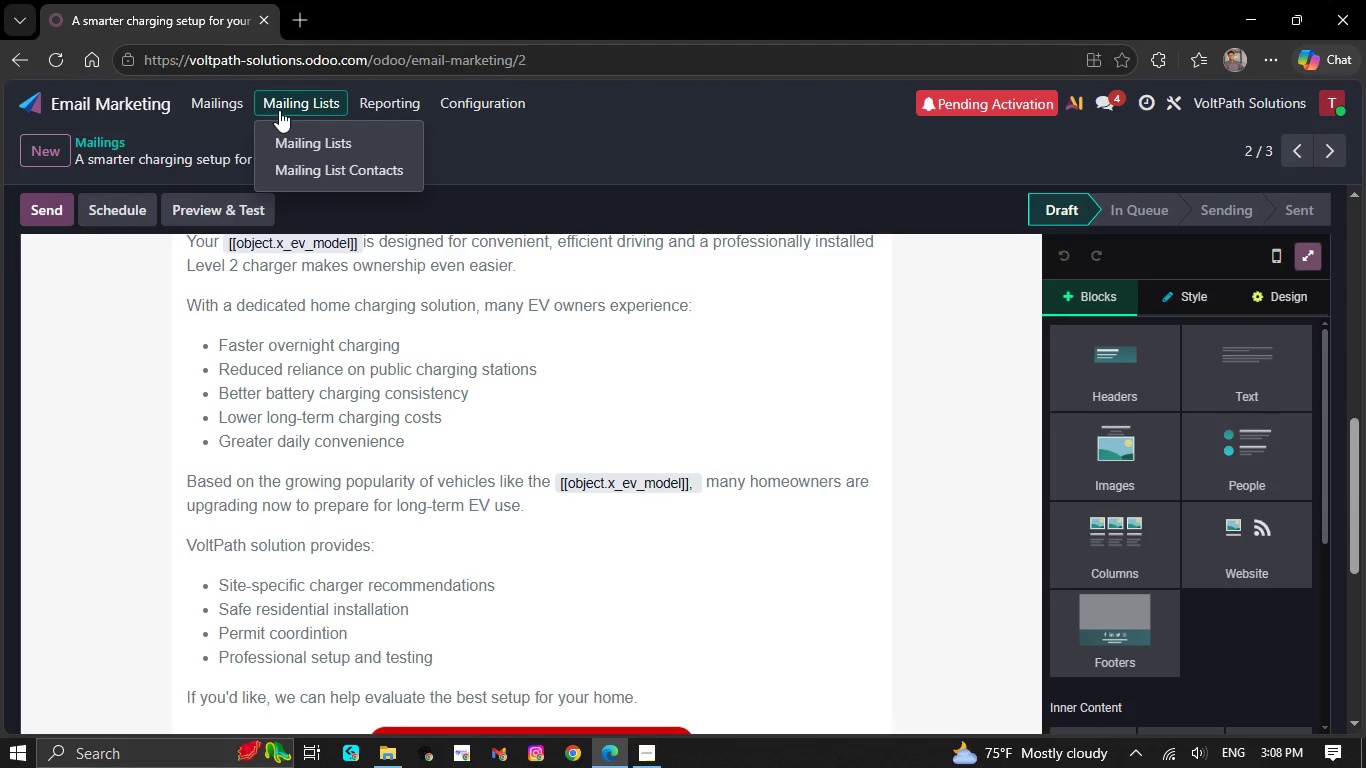 
left_click([282, 144])
 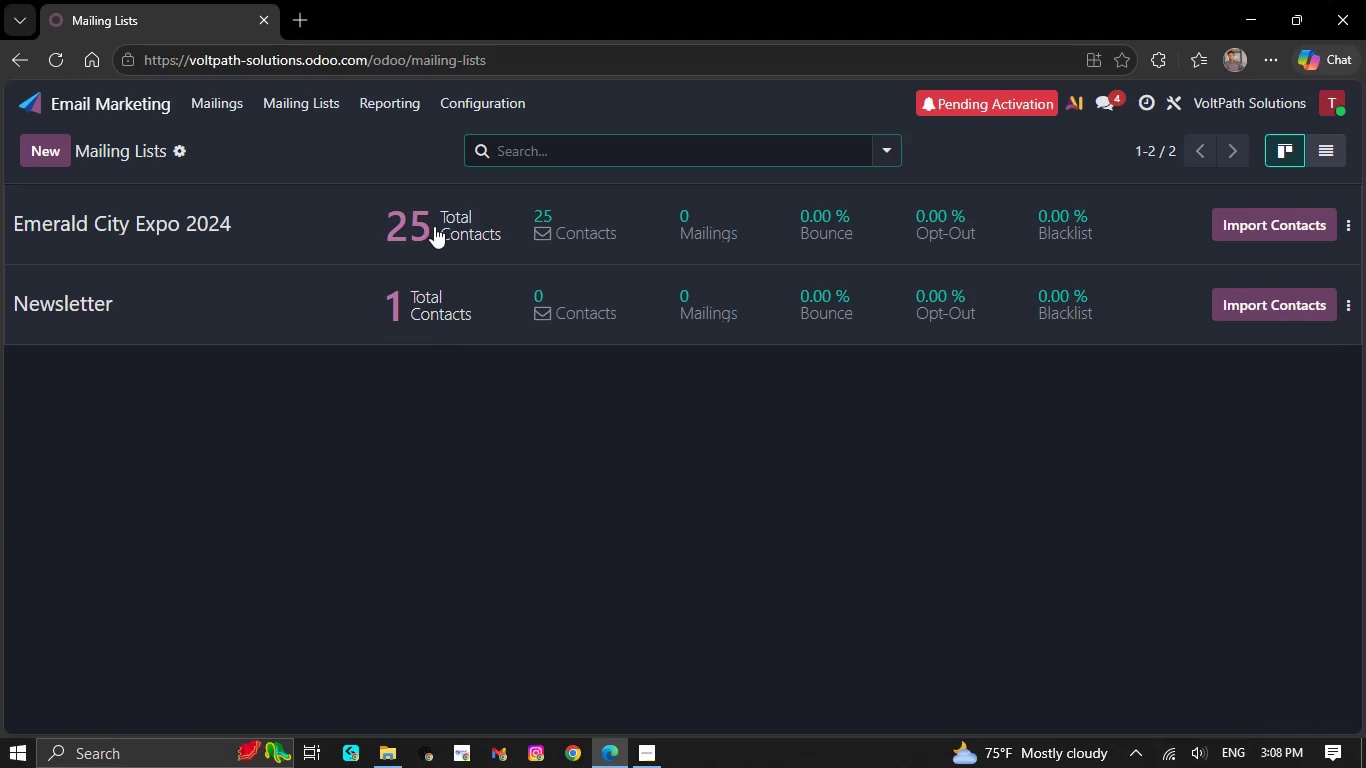 
left_click([435, 225])
 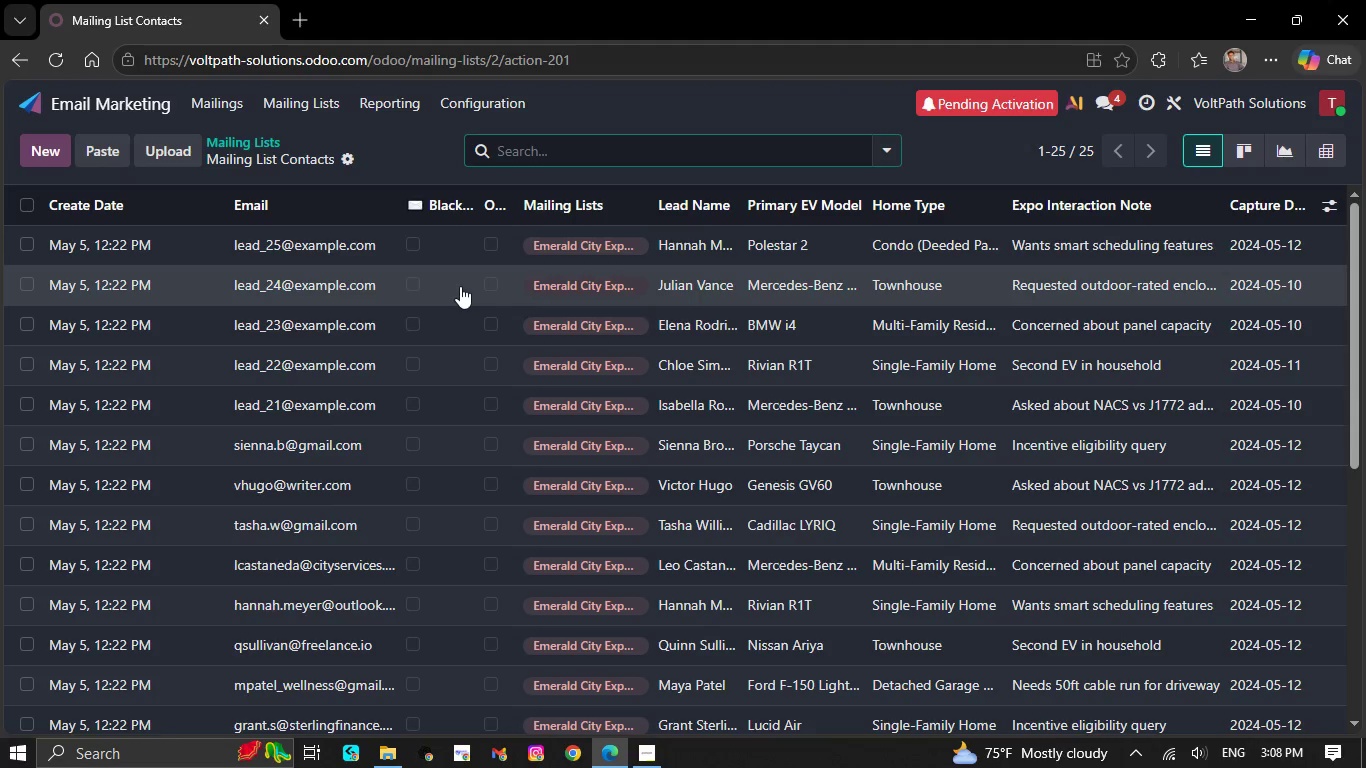 
scroll: coordinate [460, 294], scroll_direction: down, amount: 5.0
 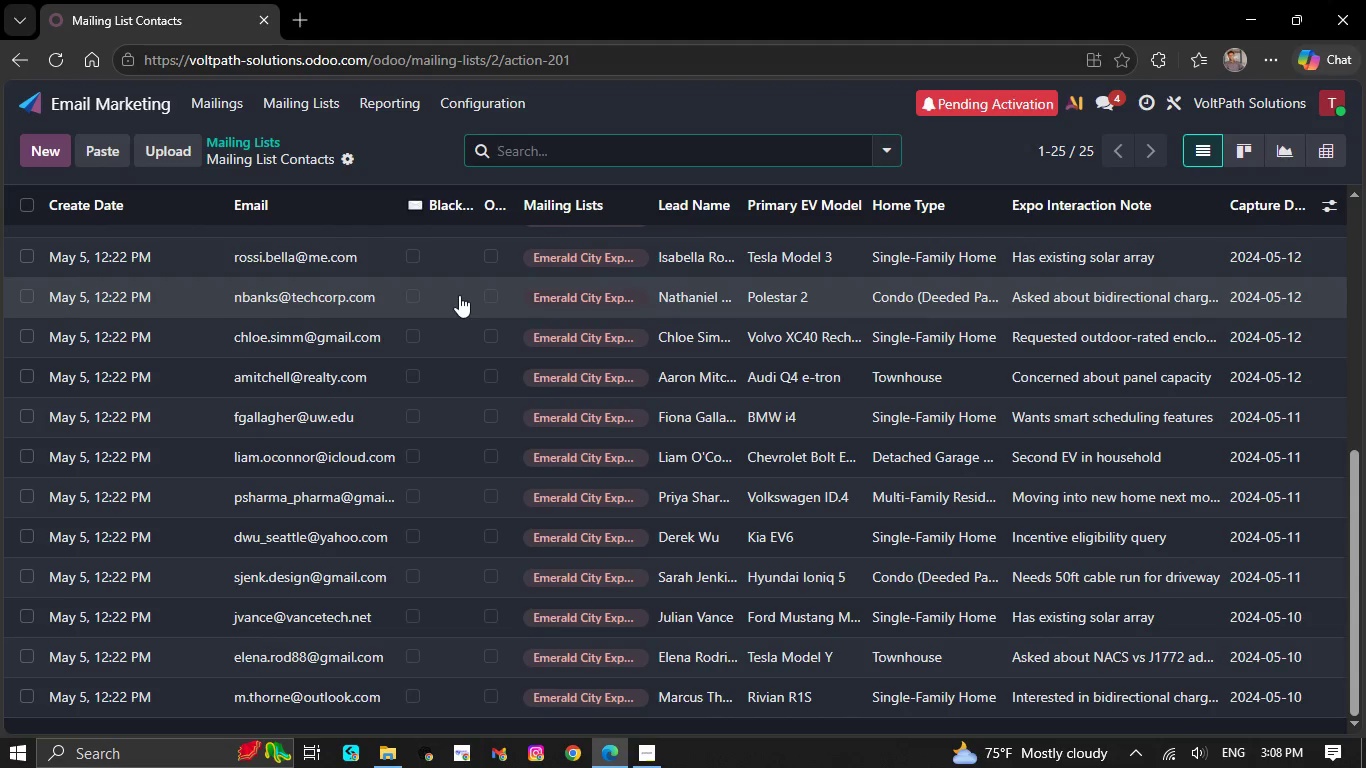 
scroll: coordinate [459, 295], scroll_direction: down, amount: 2.0
 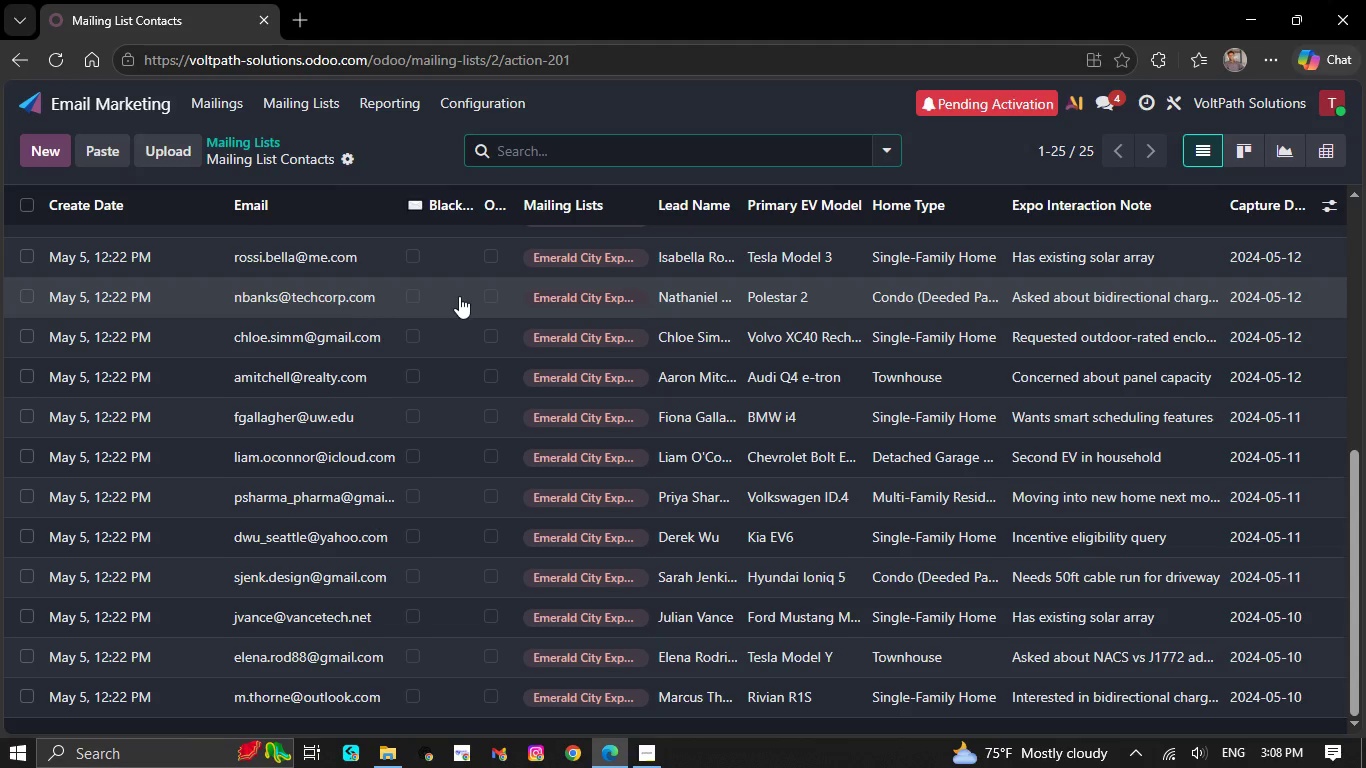 